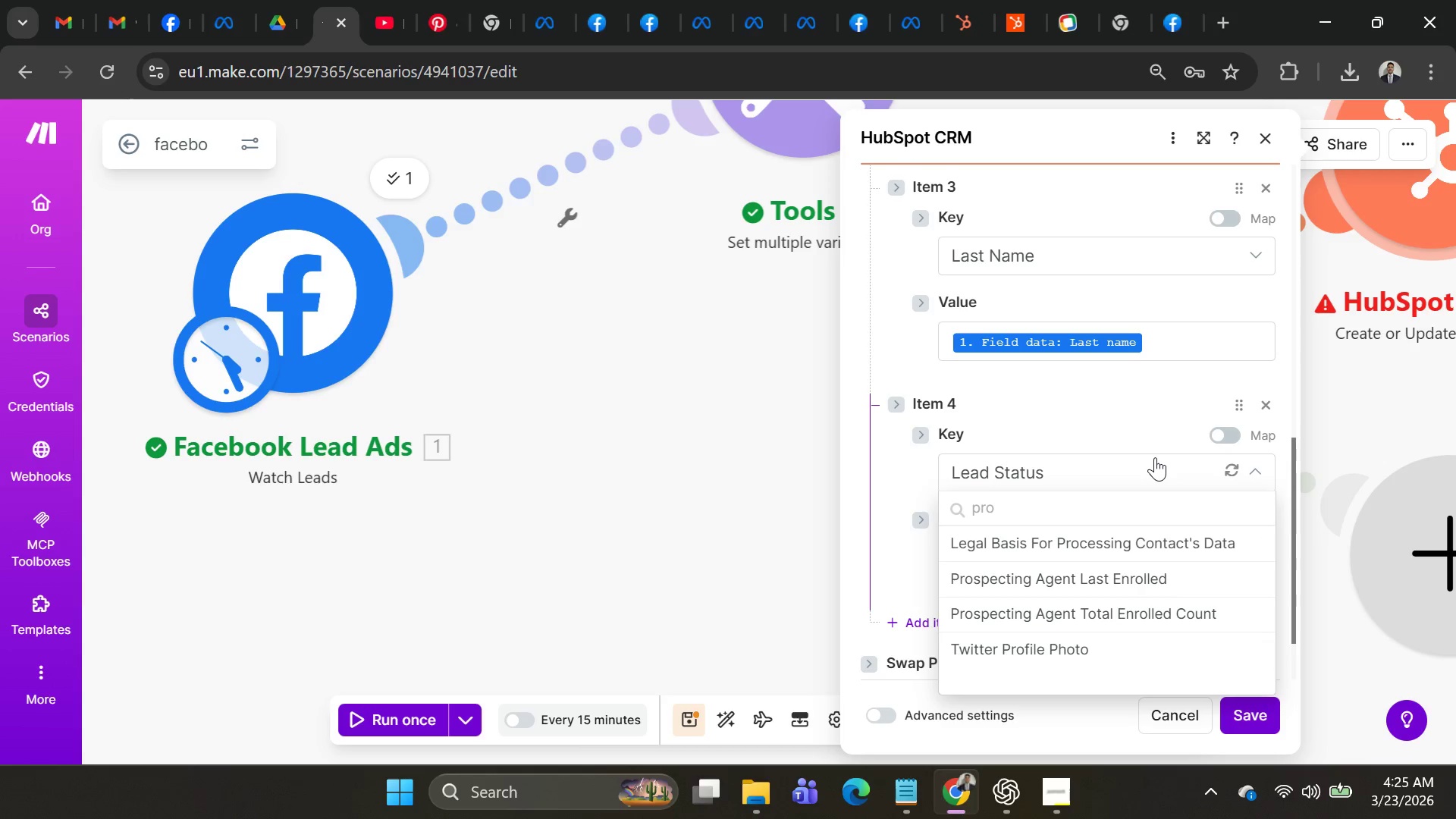 
left_click([1187, 405])
 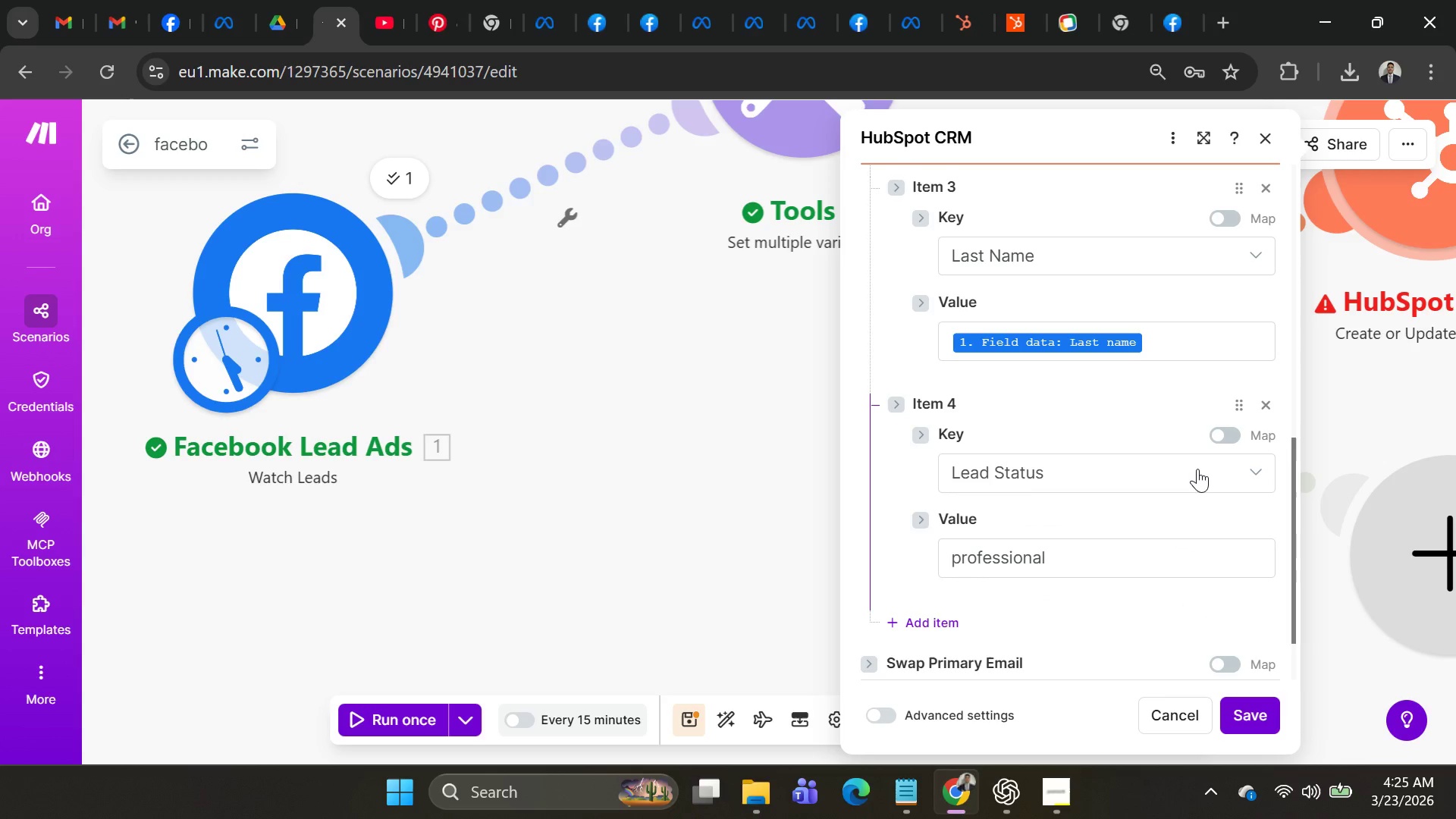 
left_click([1197, 470])
 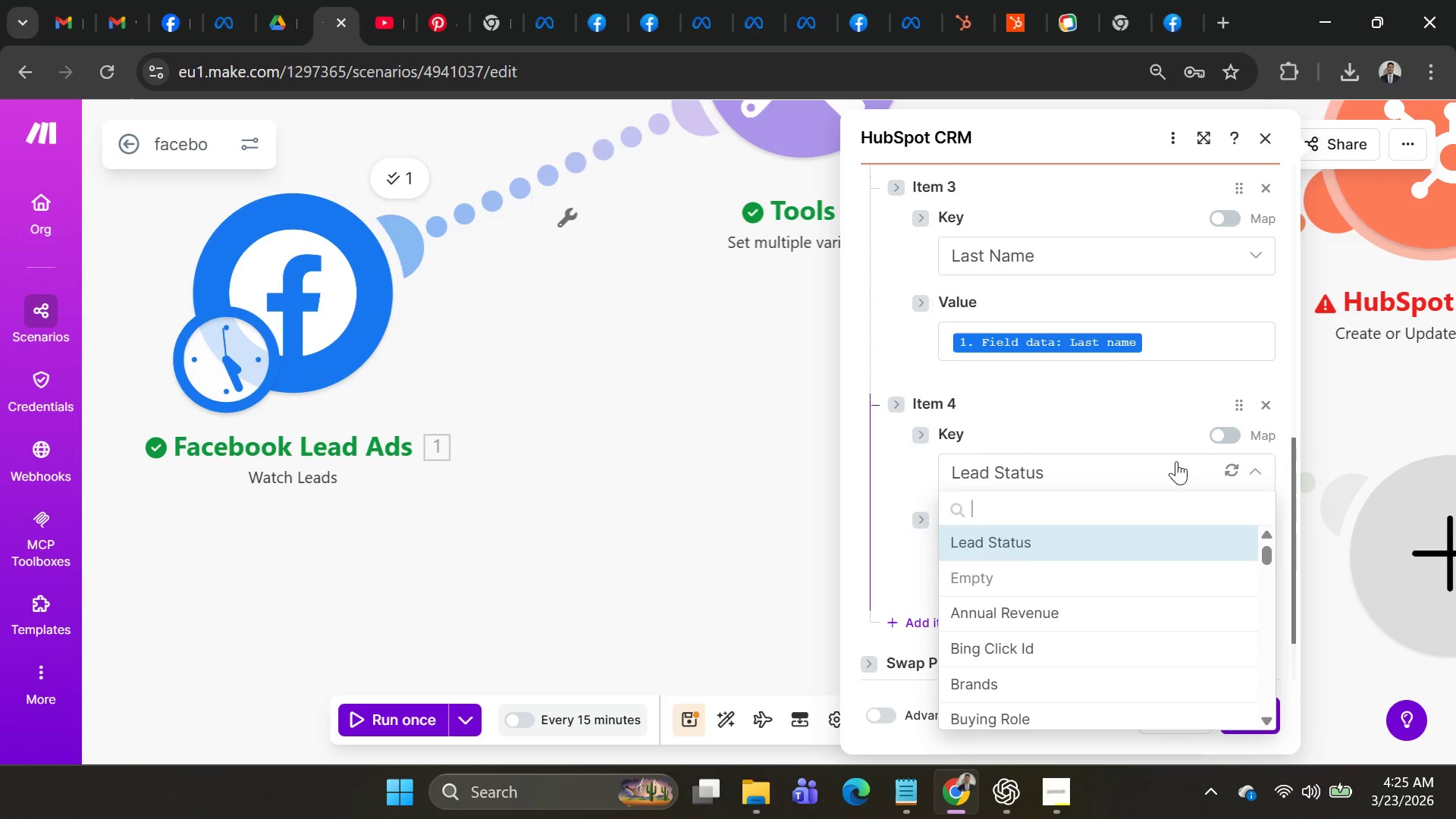 
key(Backspace)
 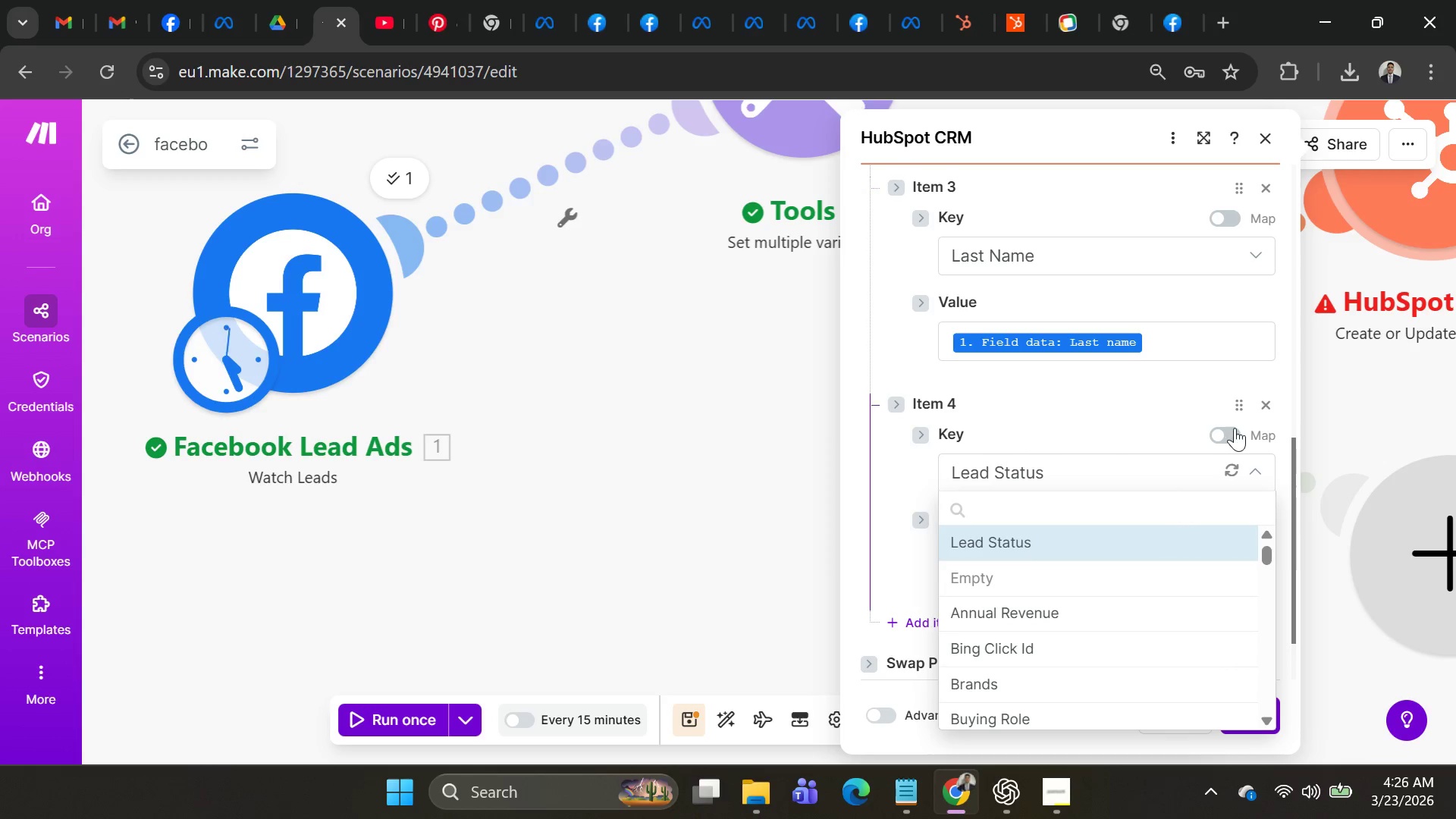 
left_click([1265, 402])
 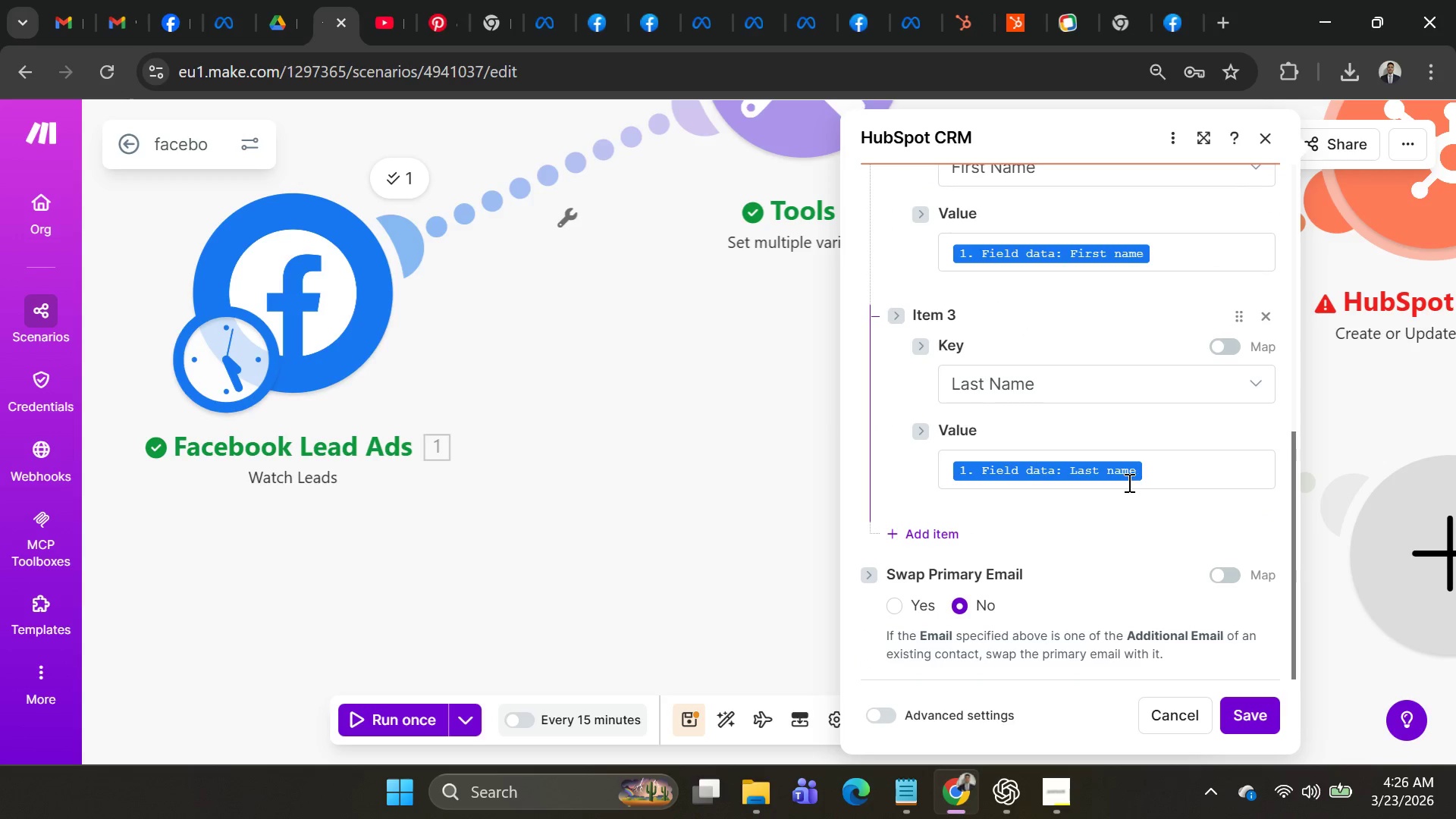 
scroll: coordinate [1122, 480], scroll_direction: down, amount: 3.0
 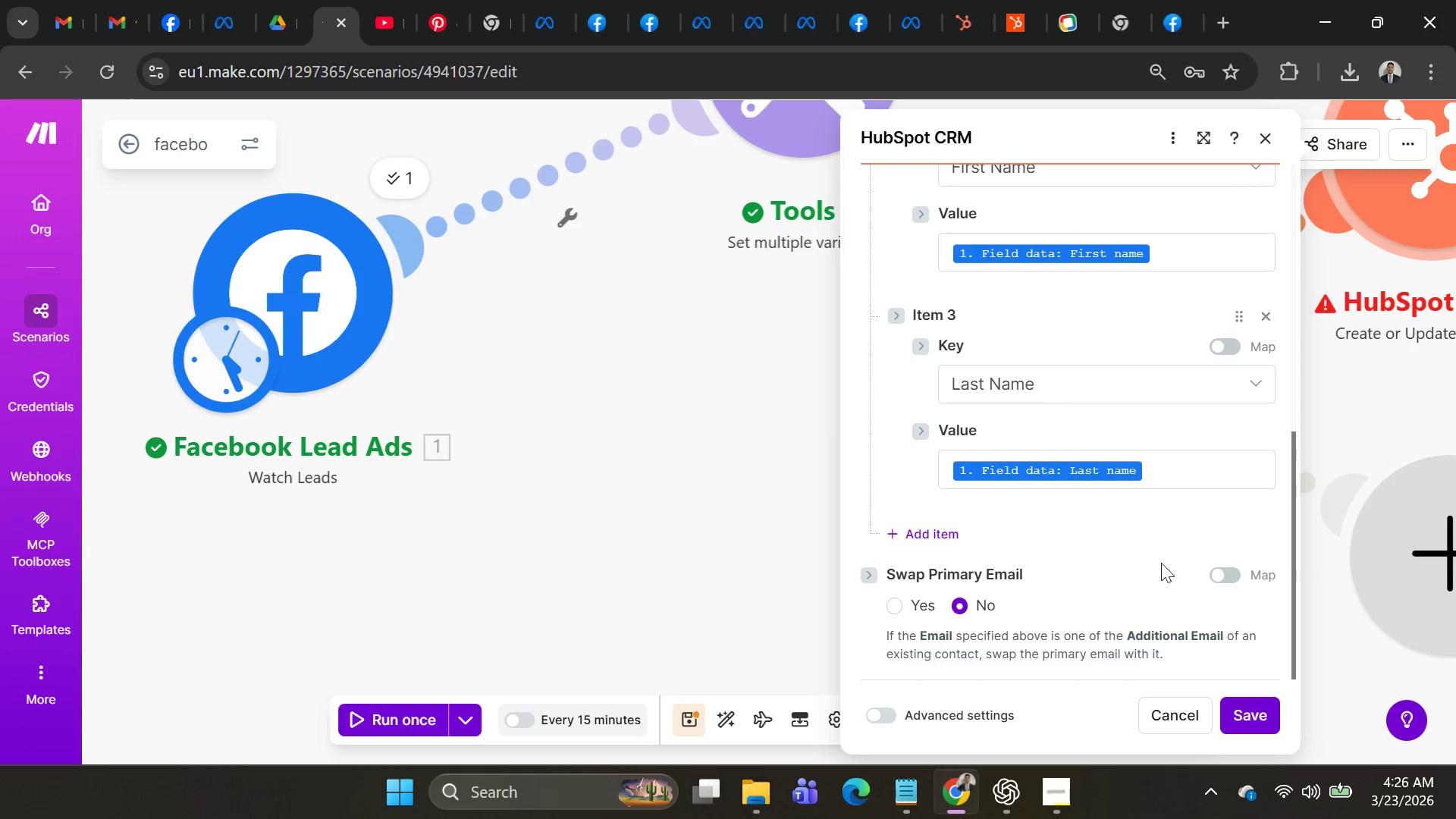 
left_click([1225, 571])
 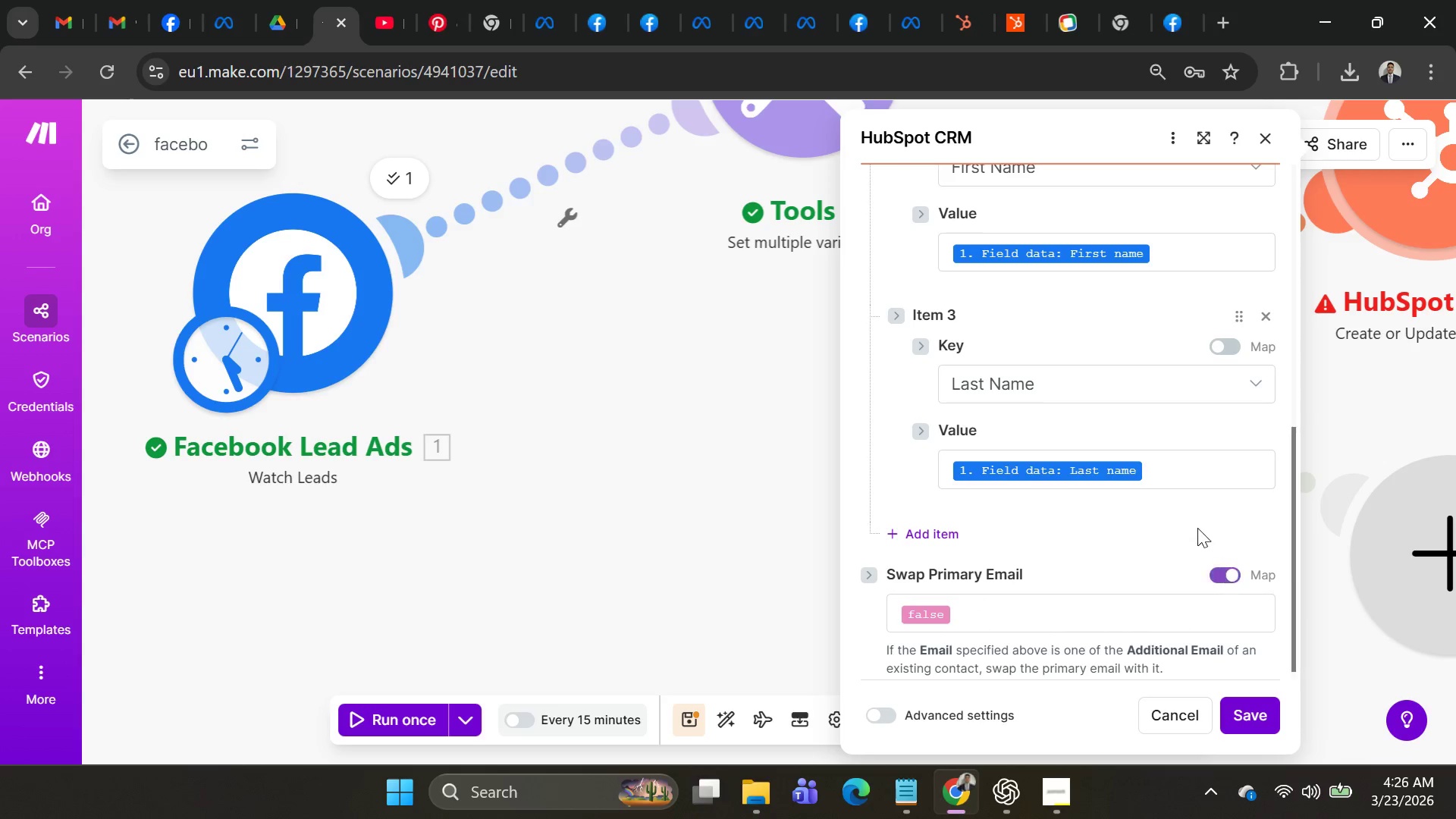 
scroll: coordinate [1196, 526], scroll_direction: down, amount: 4.0
 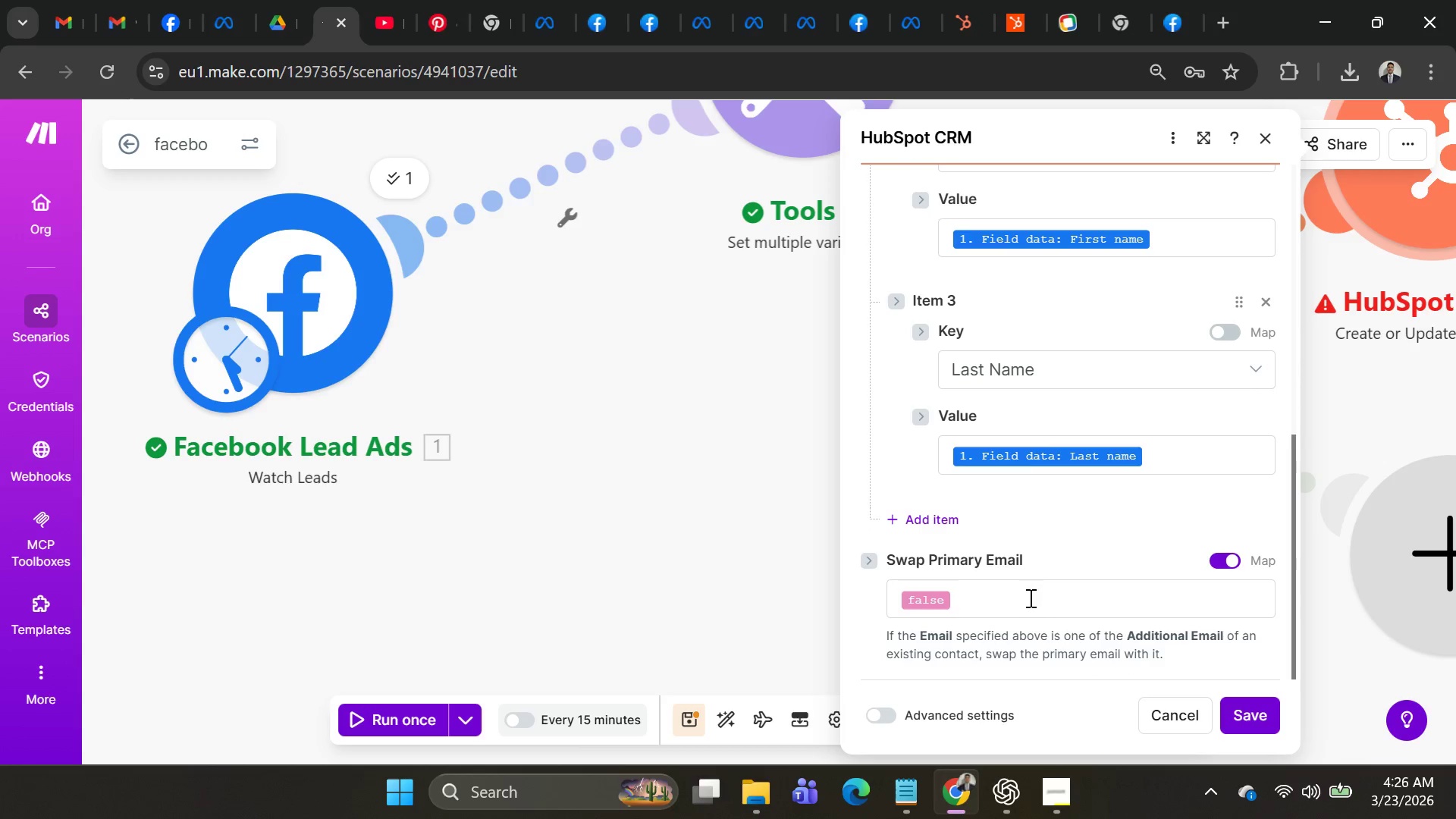 
left_click([1029, 598])
 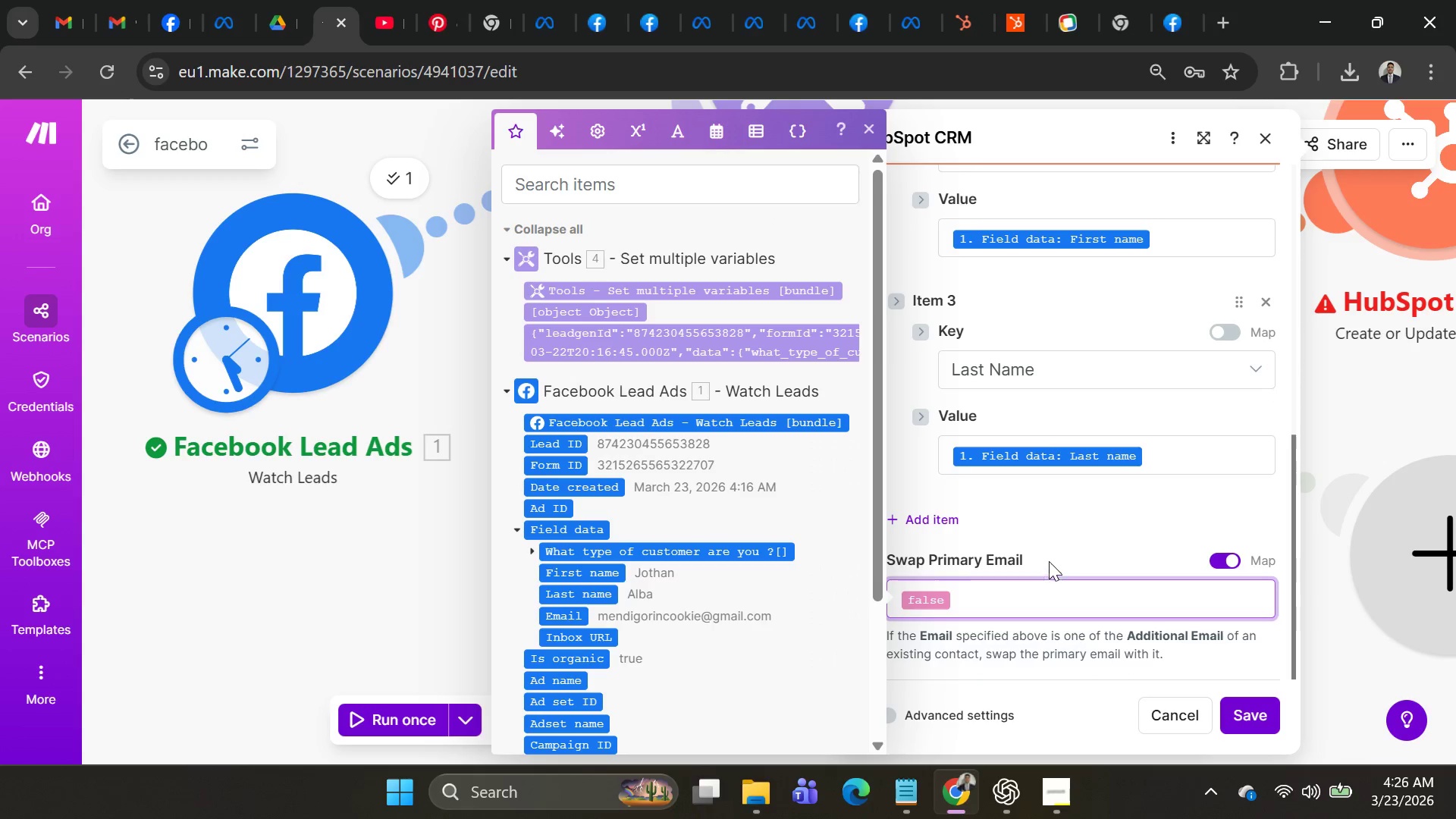 
left_click([1077, 521])